 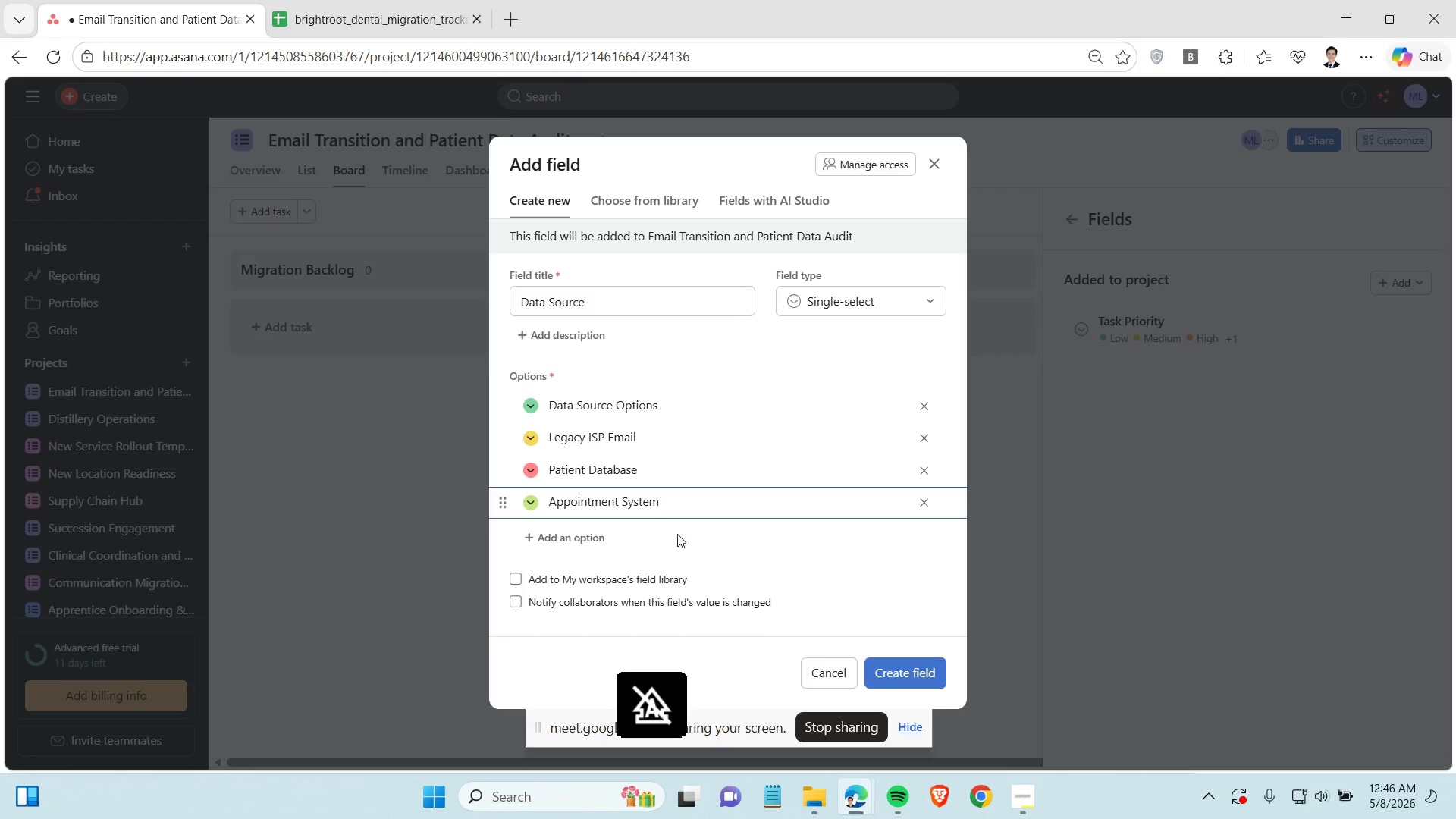 
left_click([904, 671])
 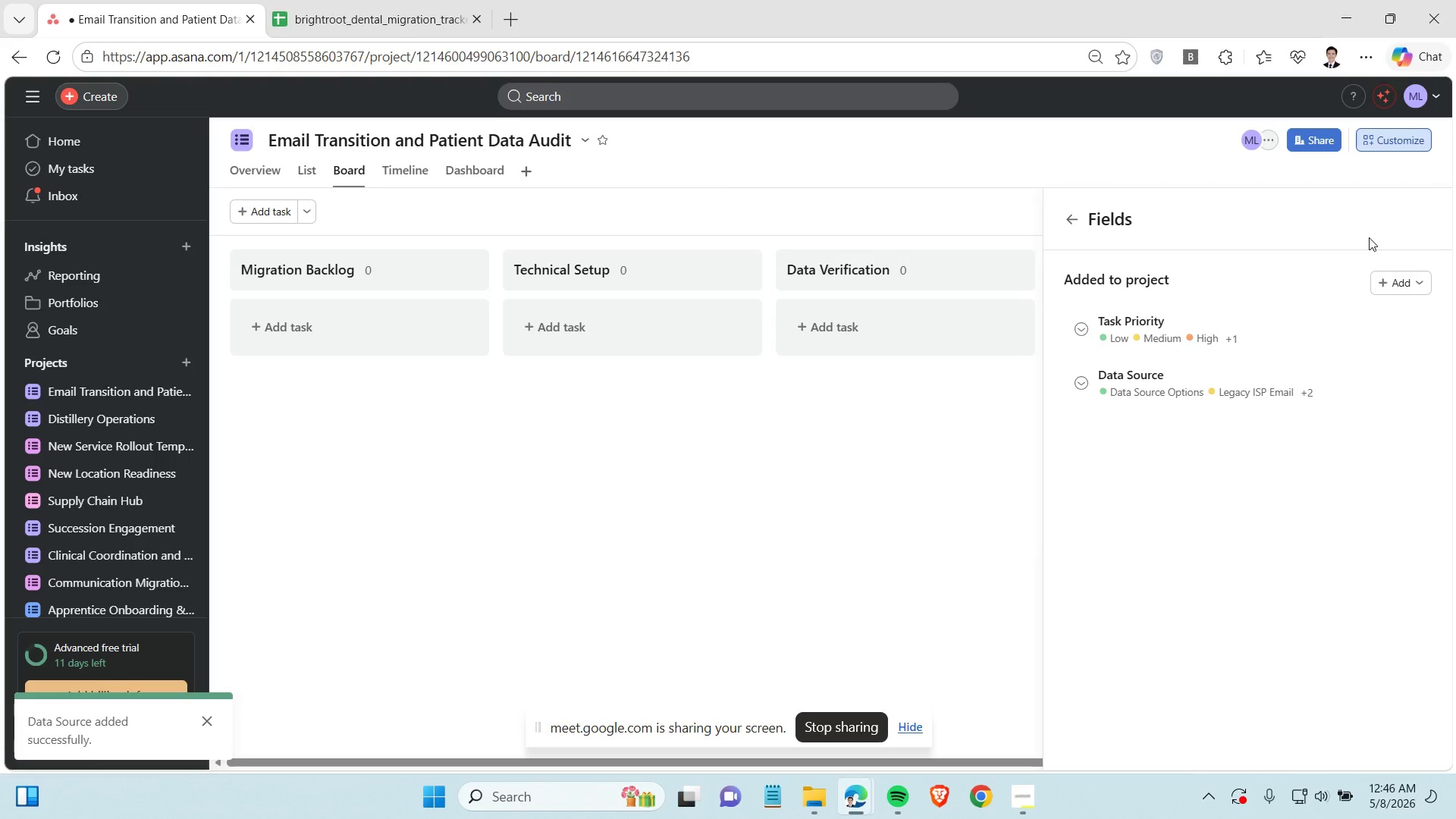 
left_click([1383, 285])
 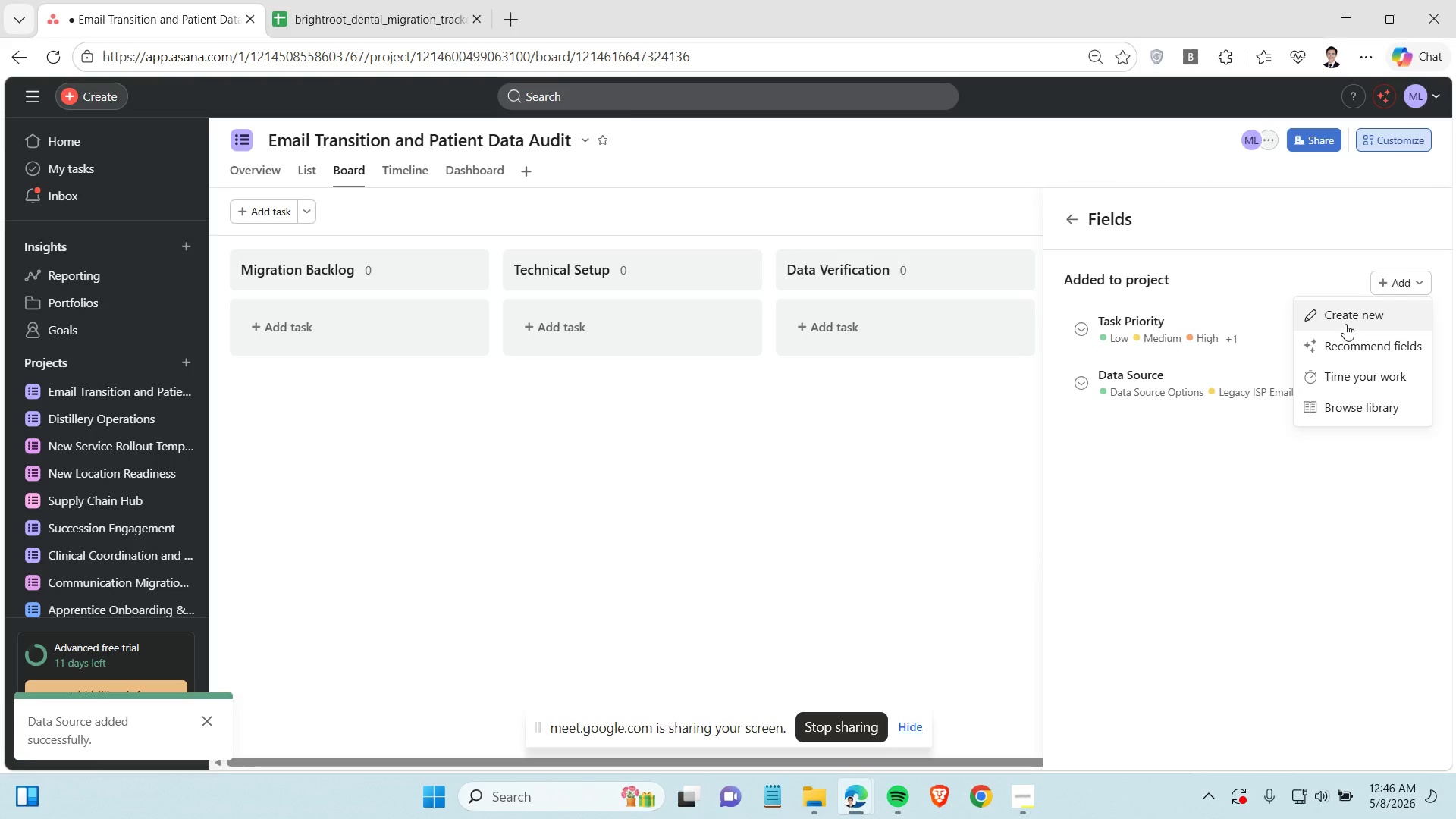 
left_click([1345, 324])
 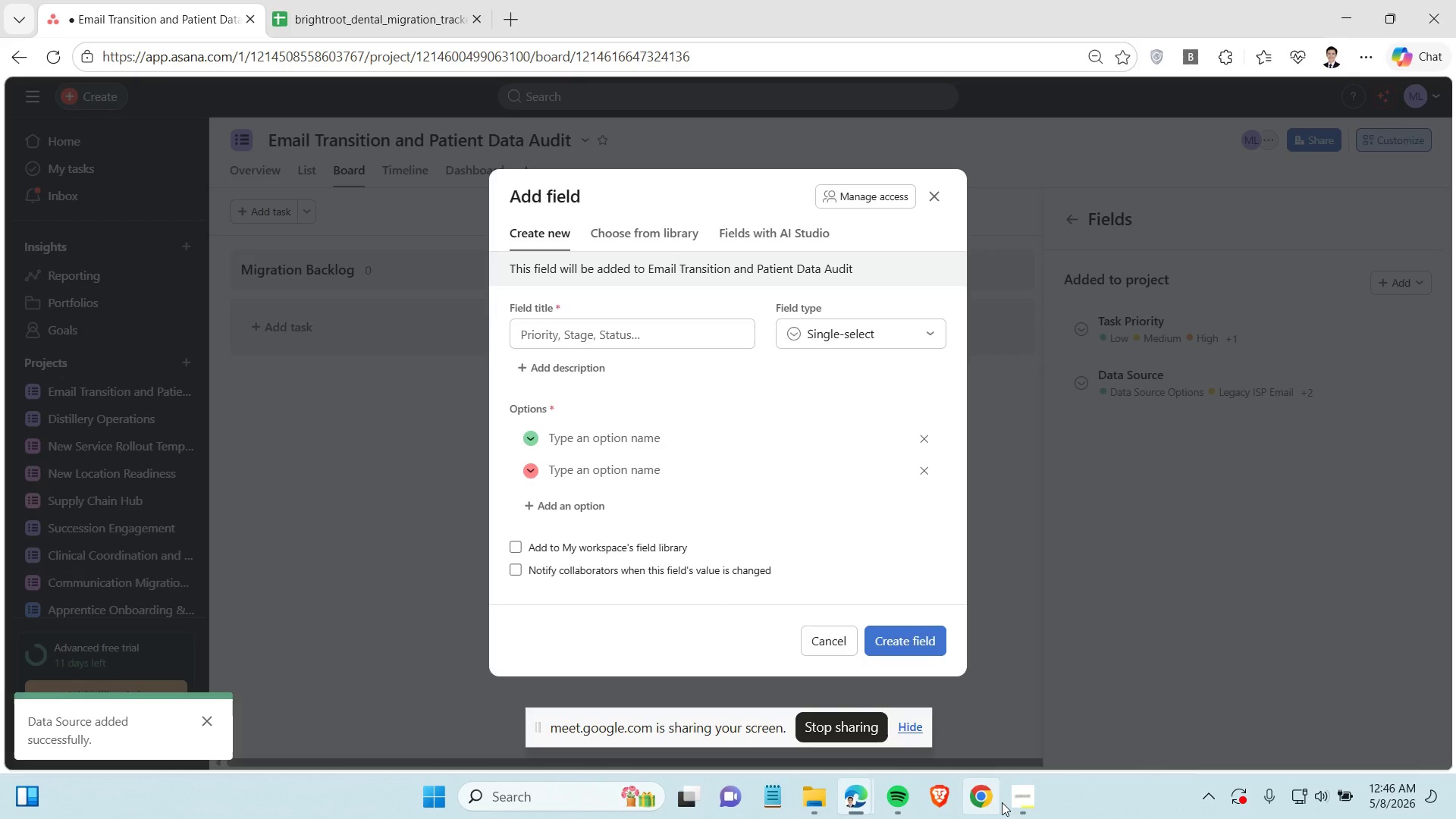 
left_click([1015, 798])